 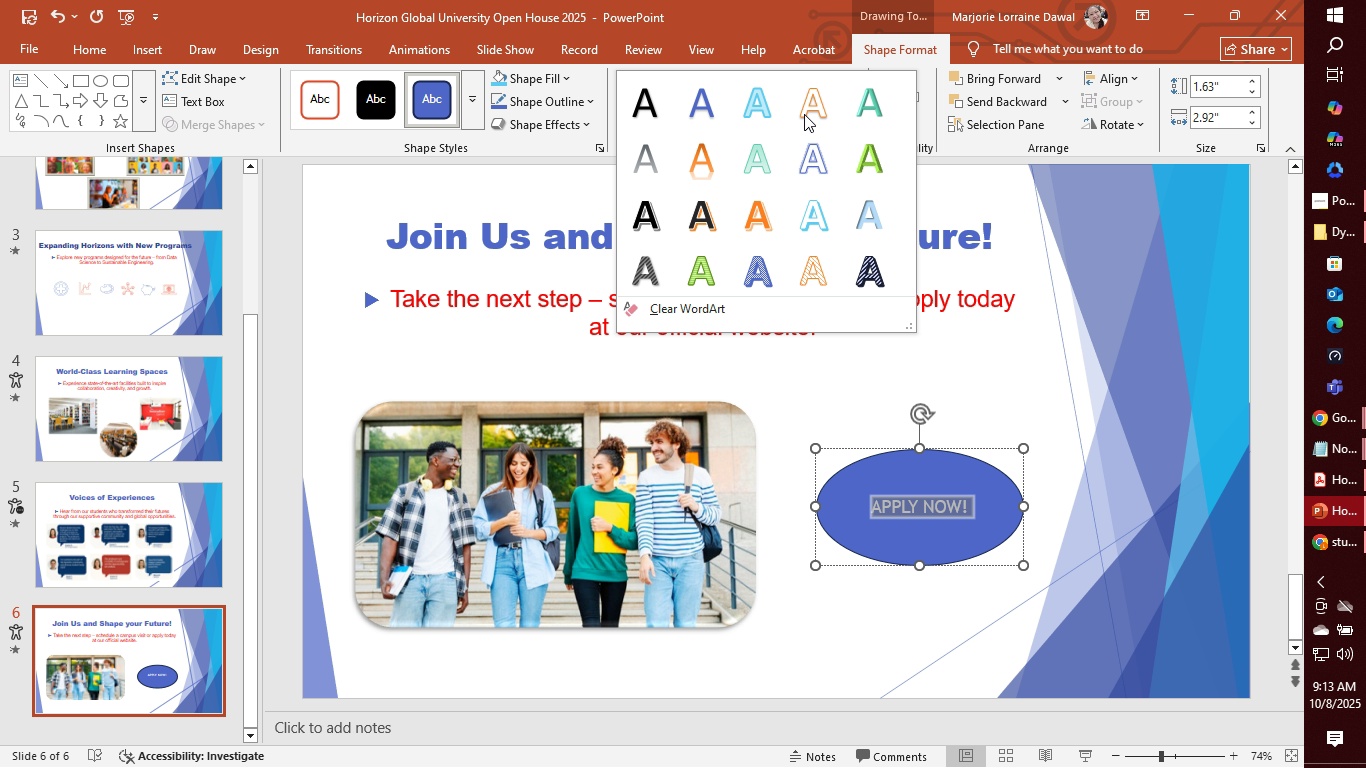 
mouse_move([826, 265])
 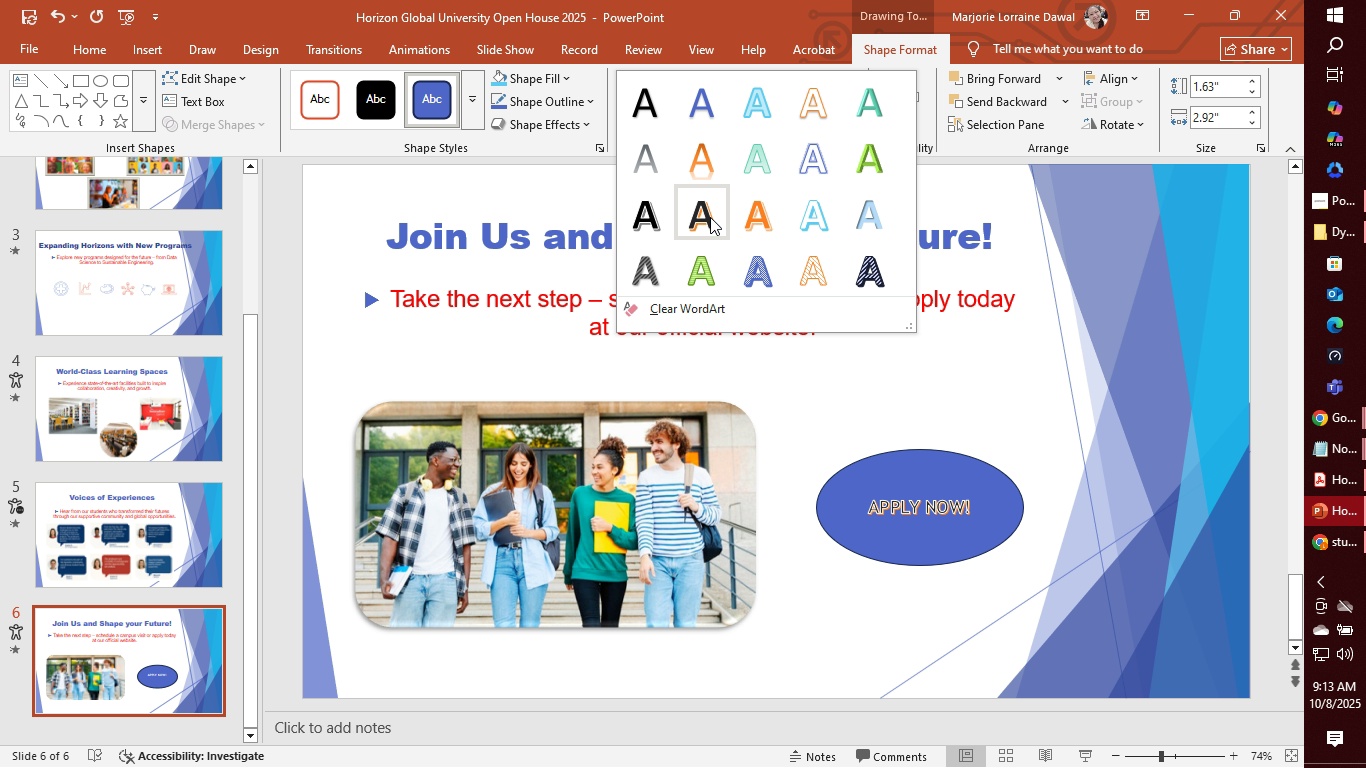 
scroll: coordinate [763, 211], scroll_direction: down, amount: 2.0
 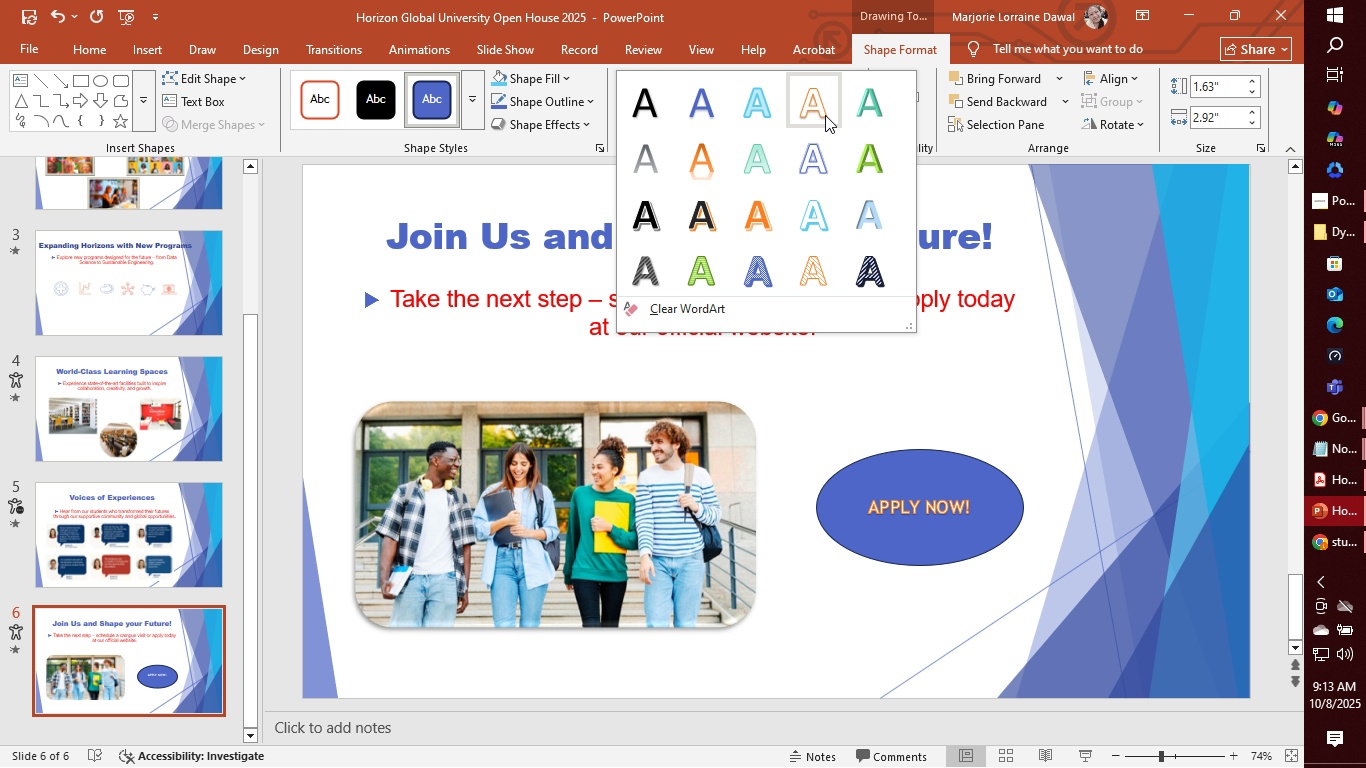 
wait(7.78)
 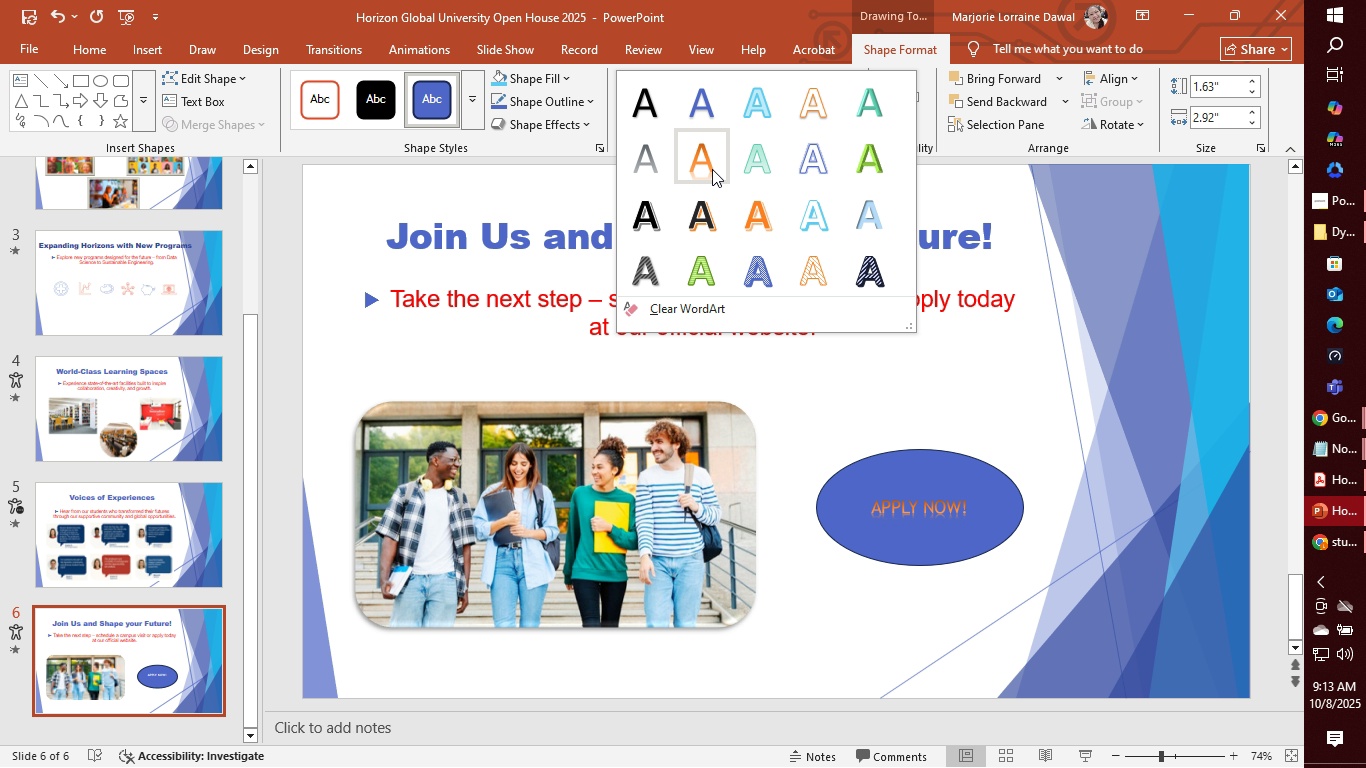 
left_click([825, 115])
 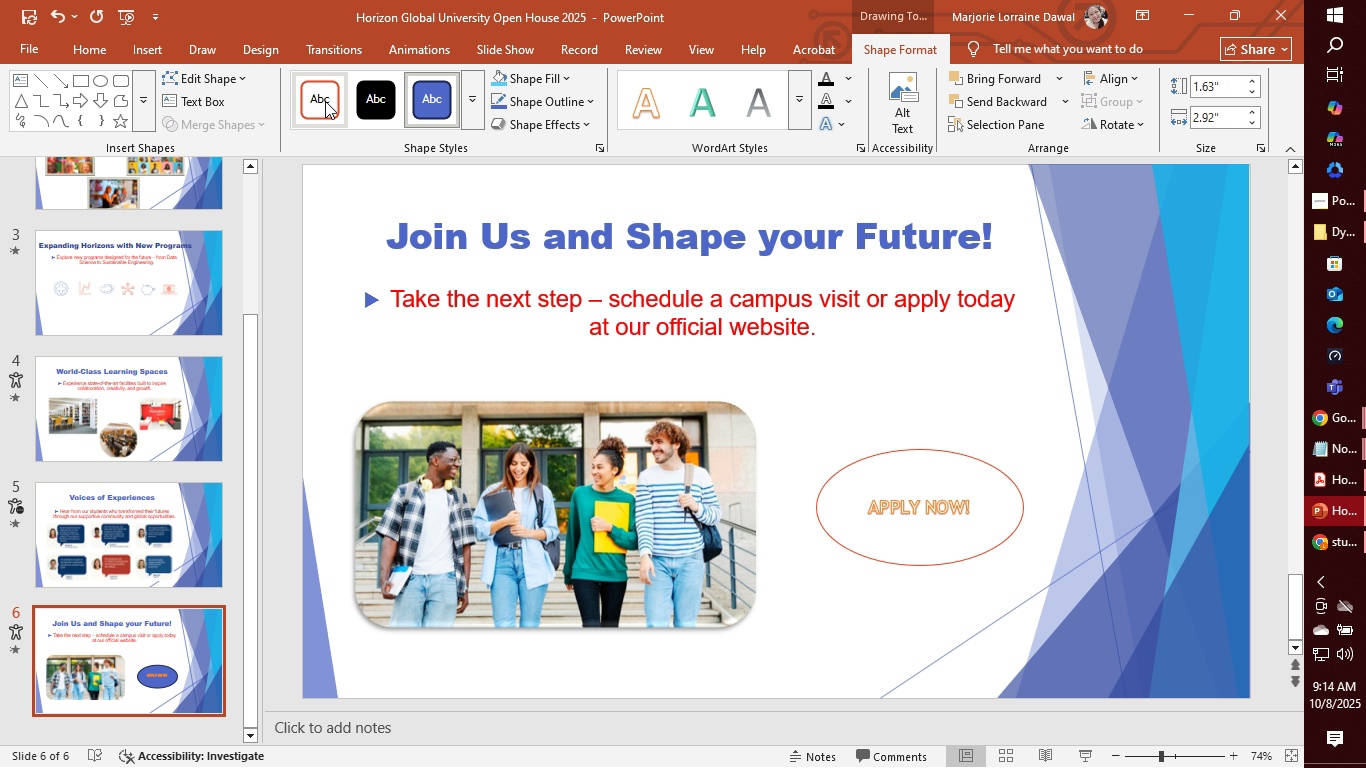 
wait(5.18)
 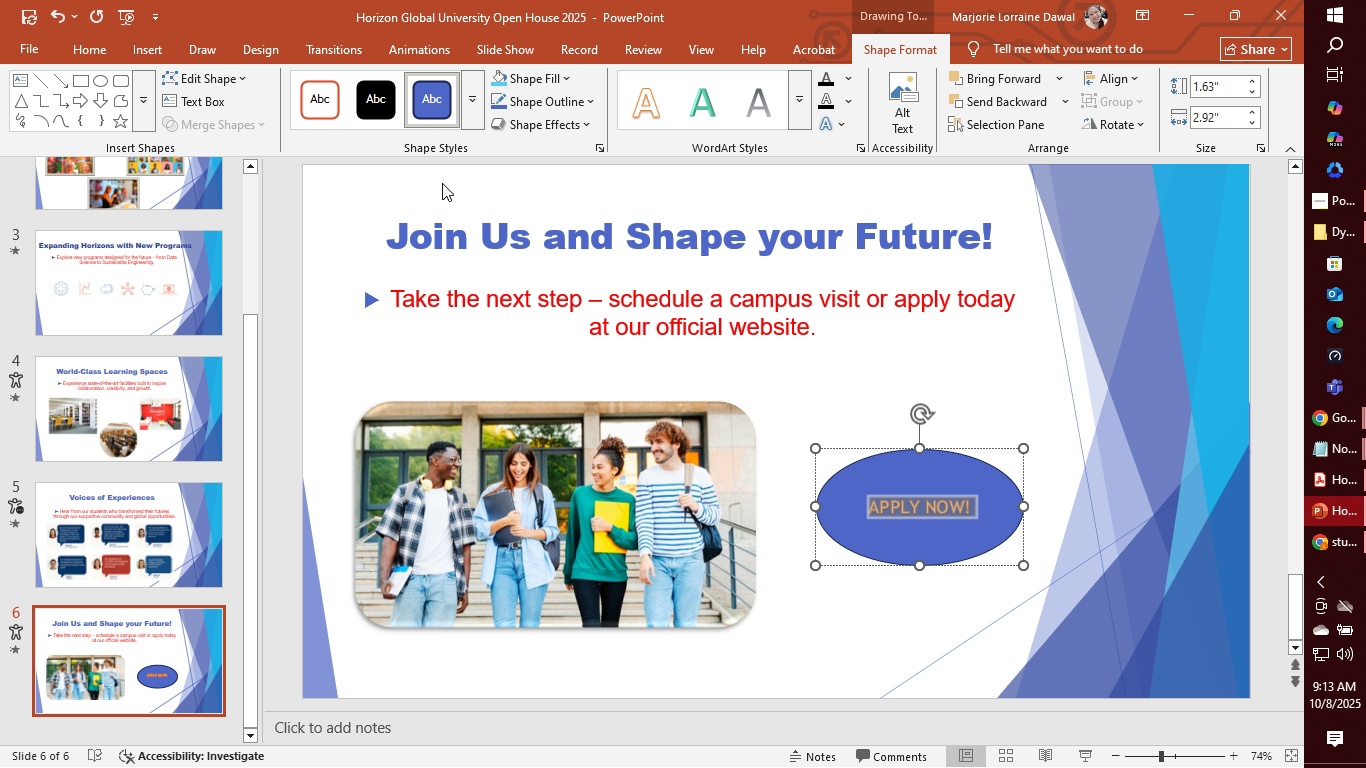 
left_click([468, 103])
 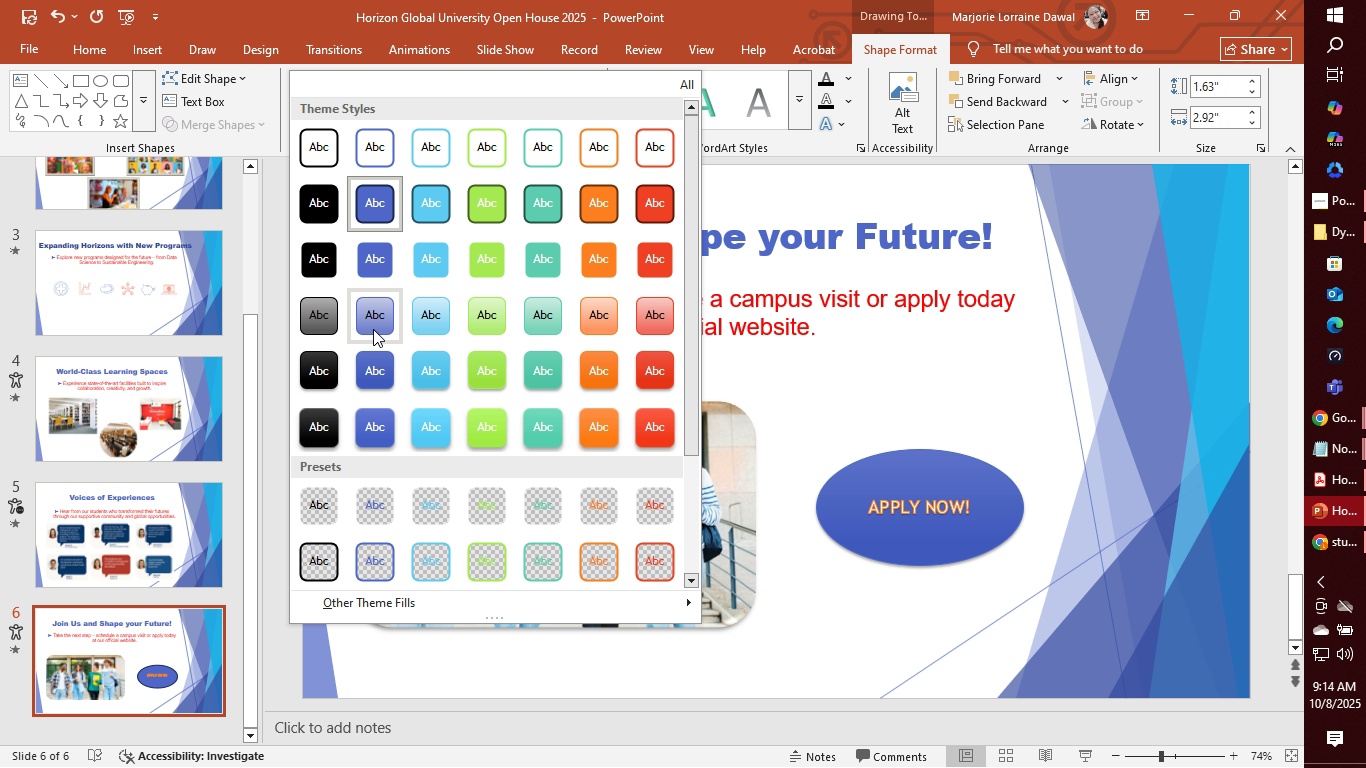 
wait(6.95)
 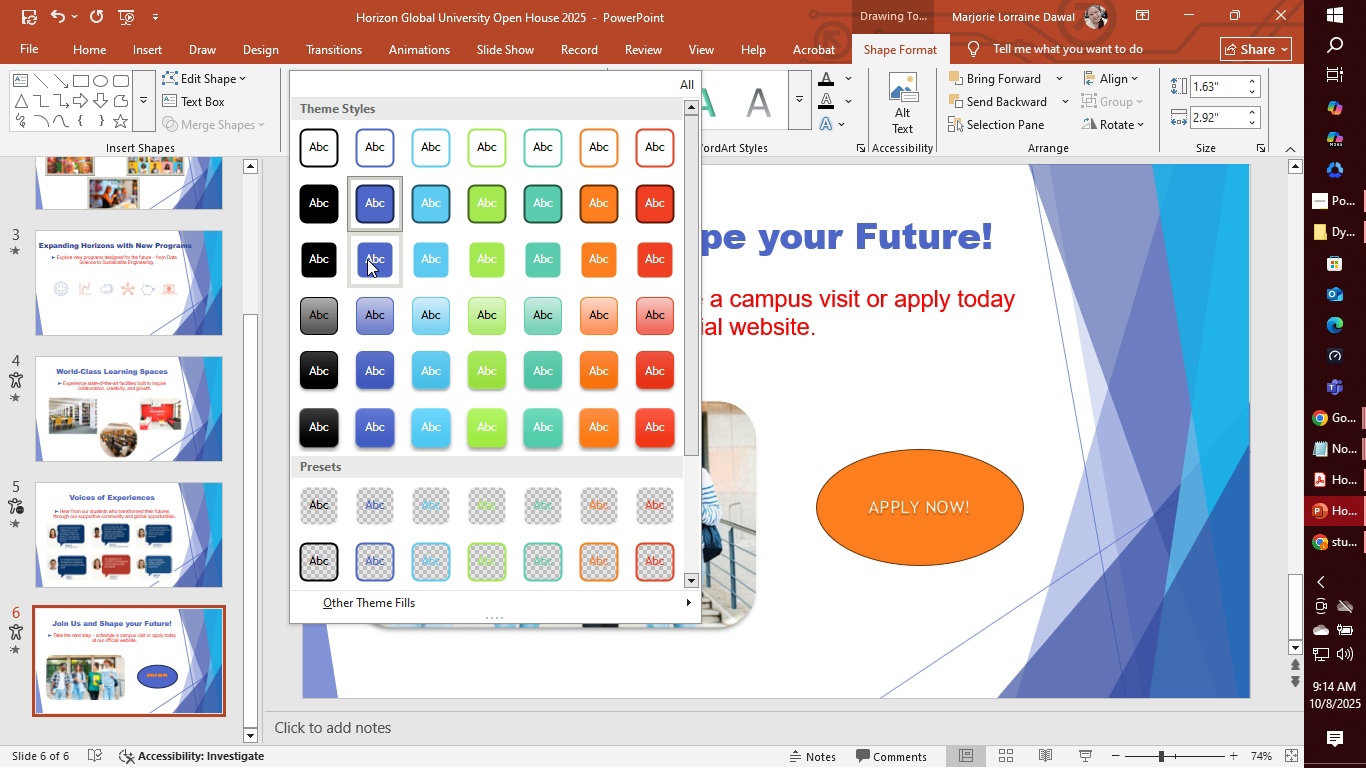 
left_click([373, 326])
 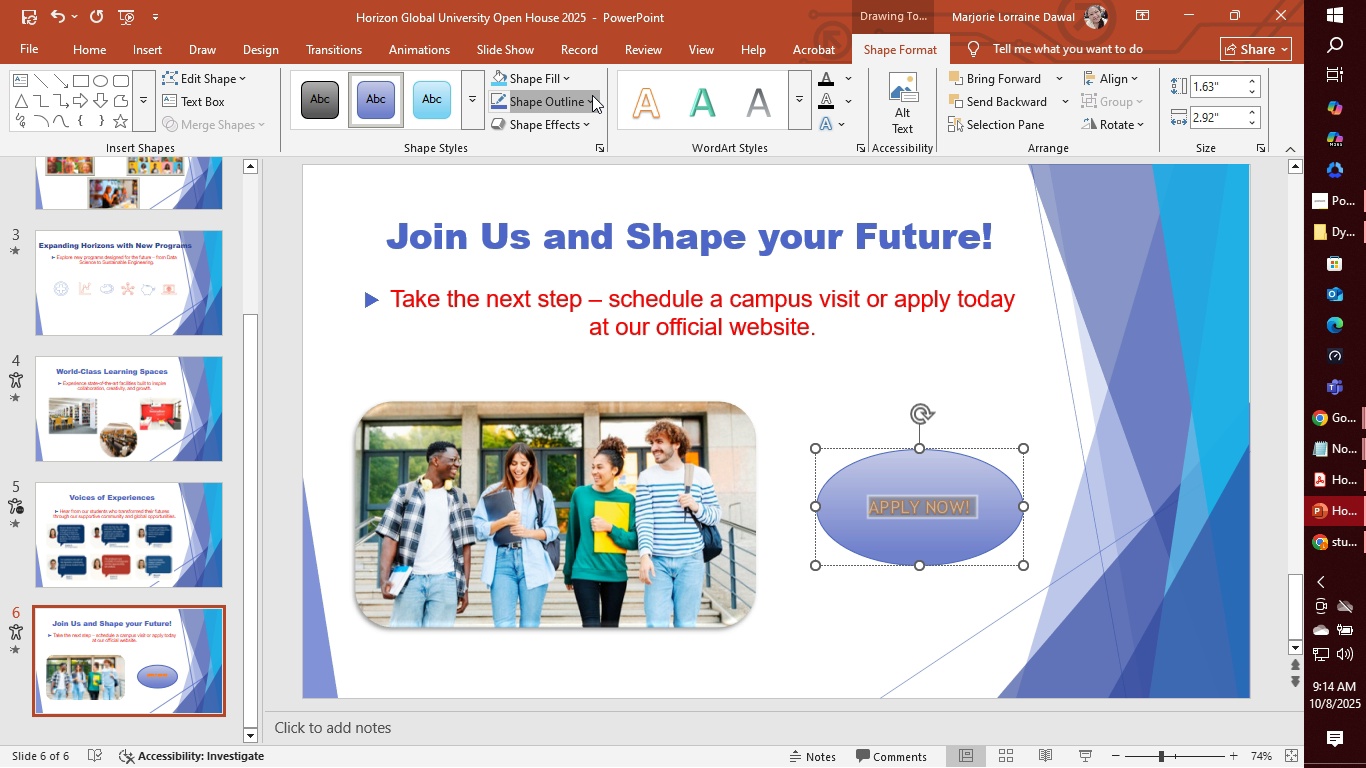 
left_click([592, 95])
 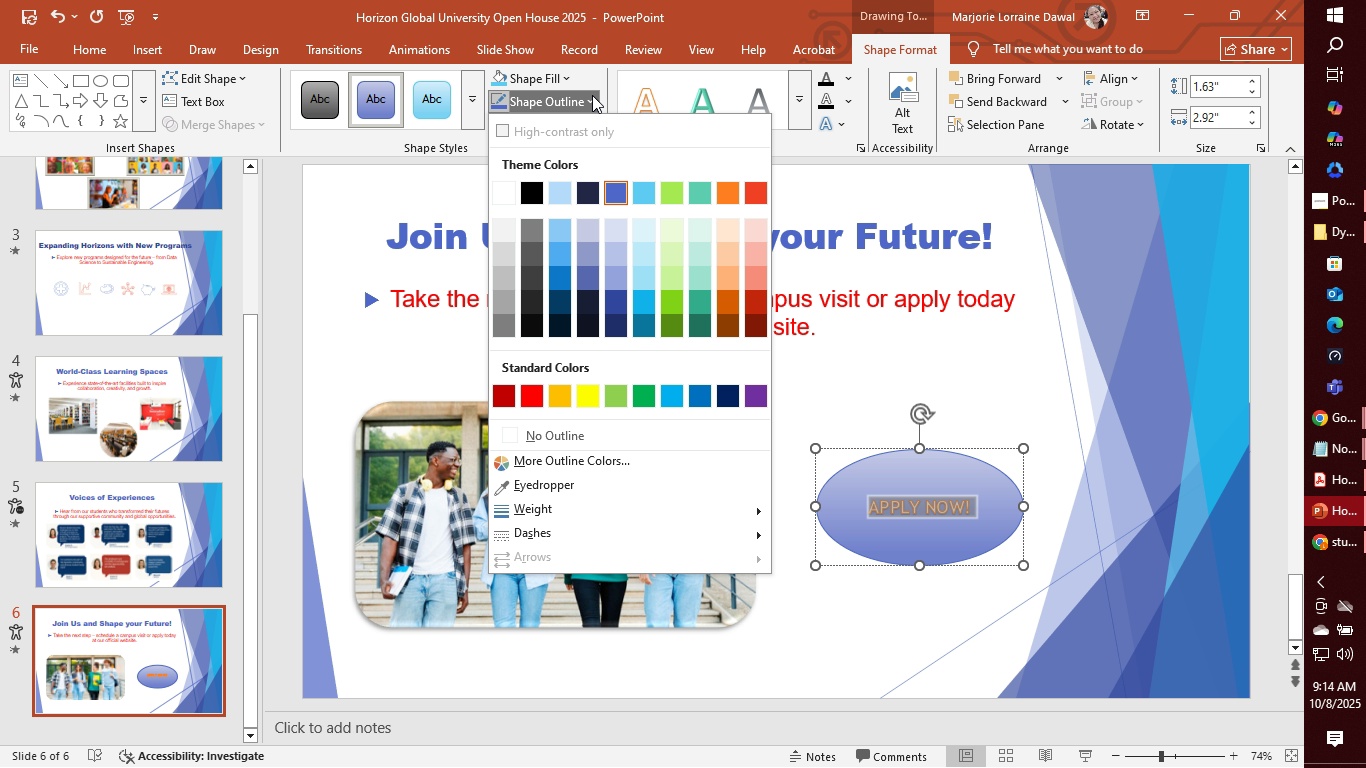 
left_click([592, 95])
 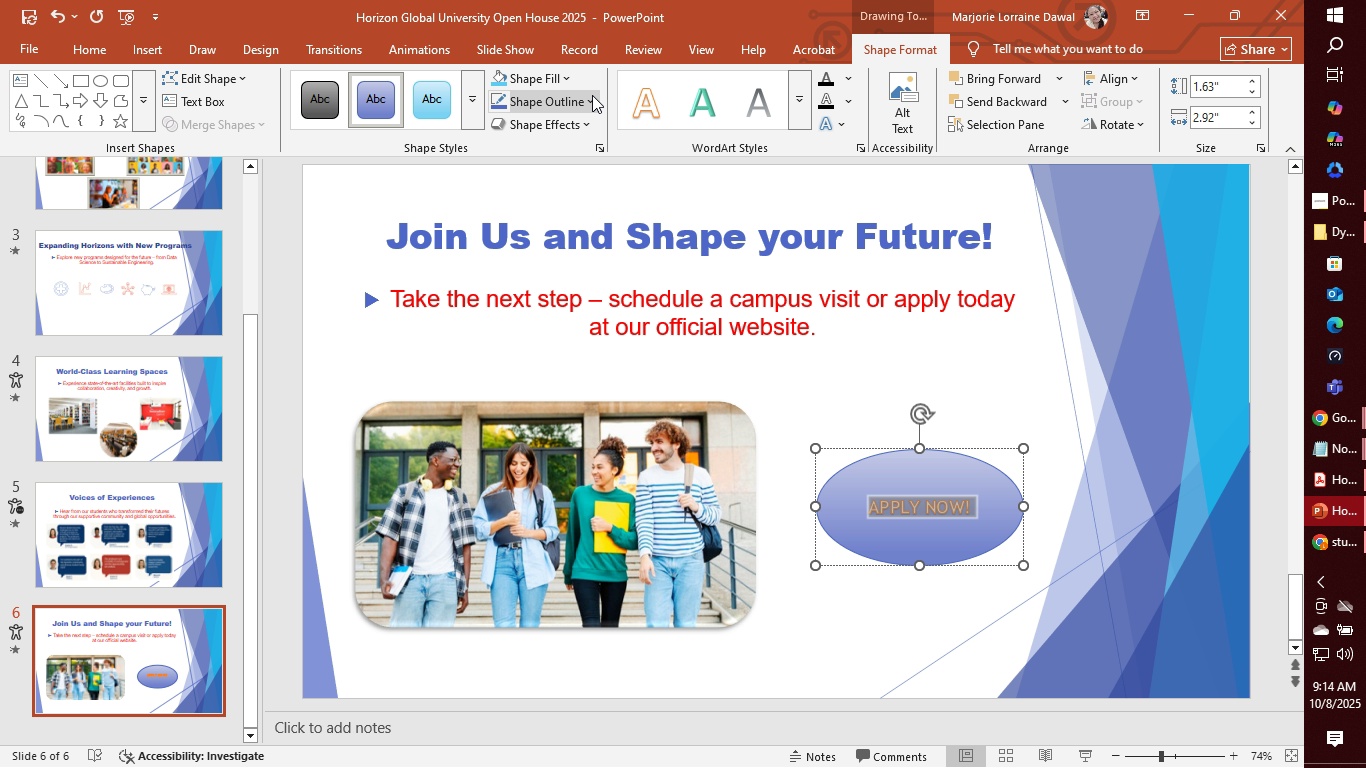 
left_click([592, 95])
 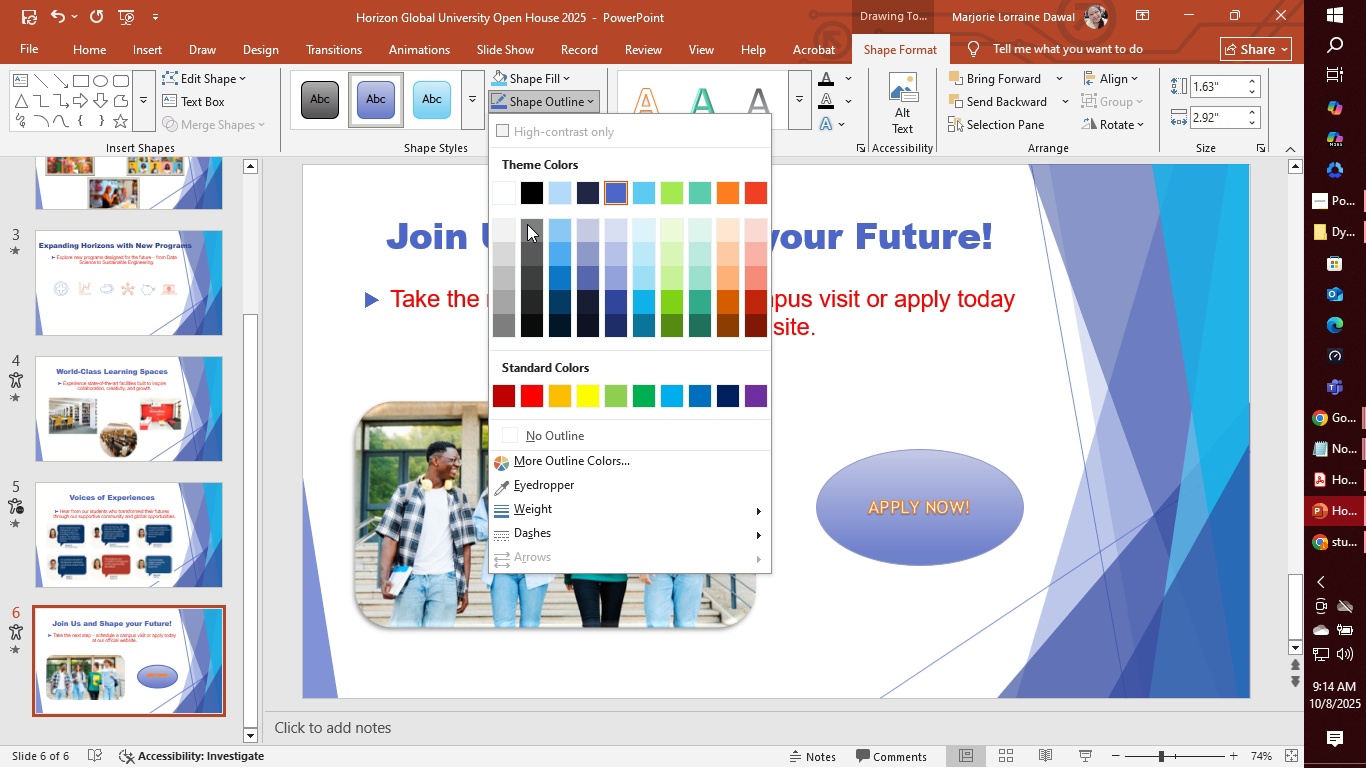 
wait(8.19)
 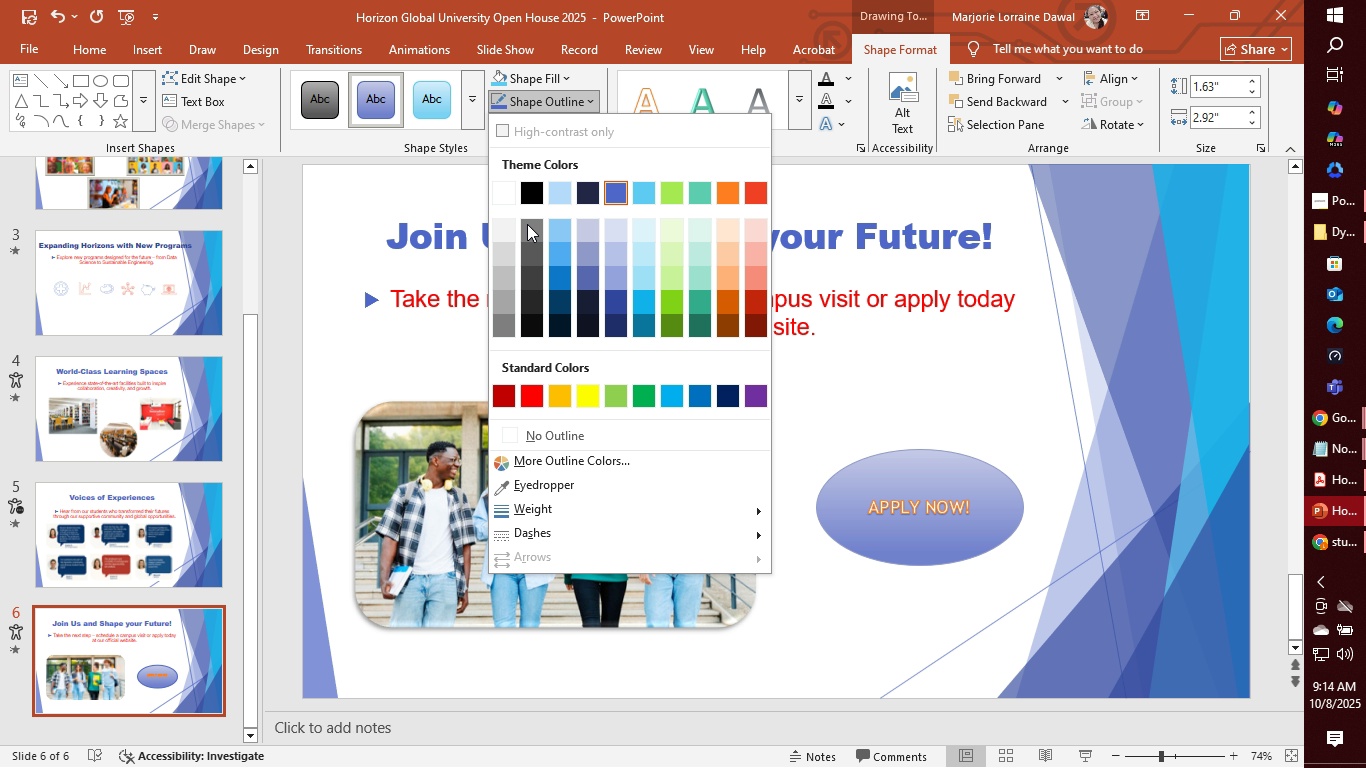 
left_click([531, 398])
 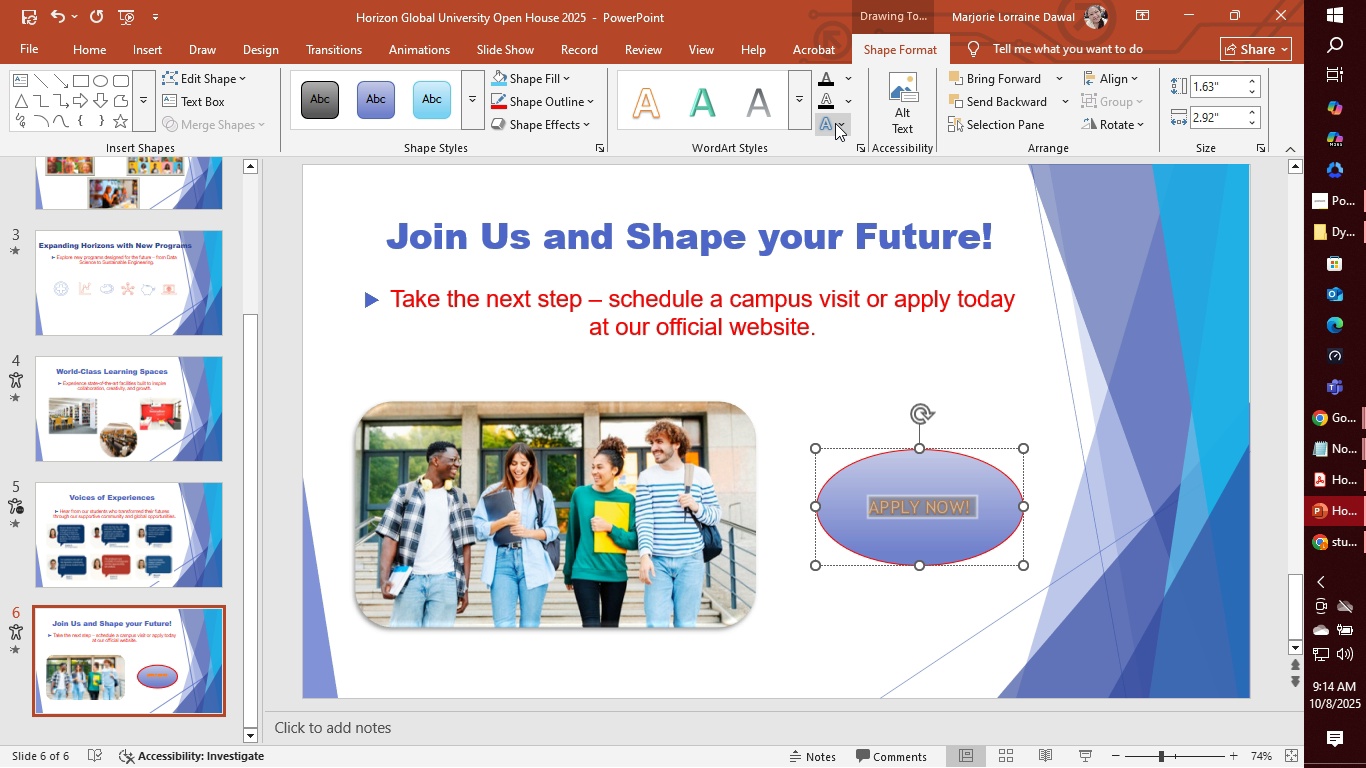 
left_click([839, 121])
 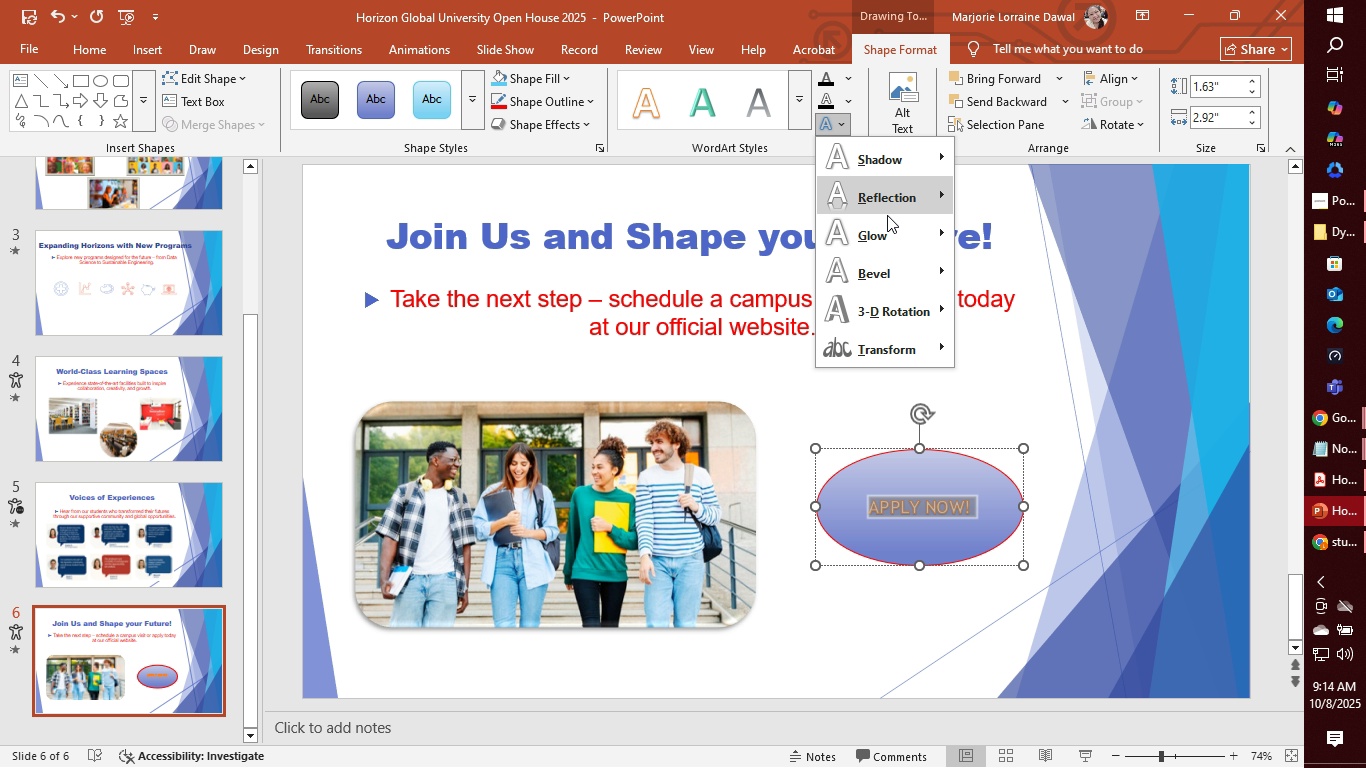 
mouse_move([932, 240])
 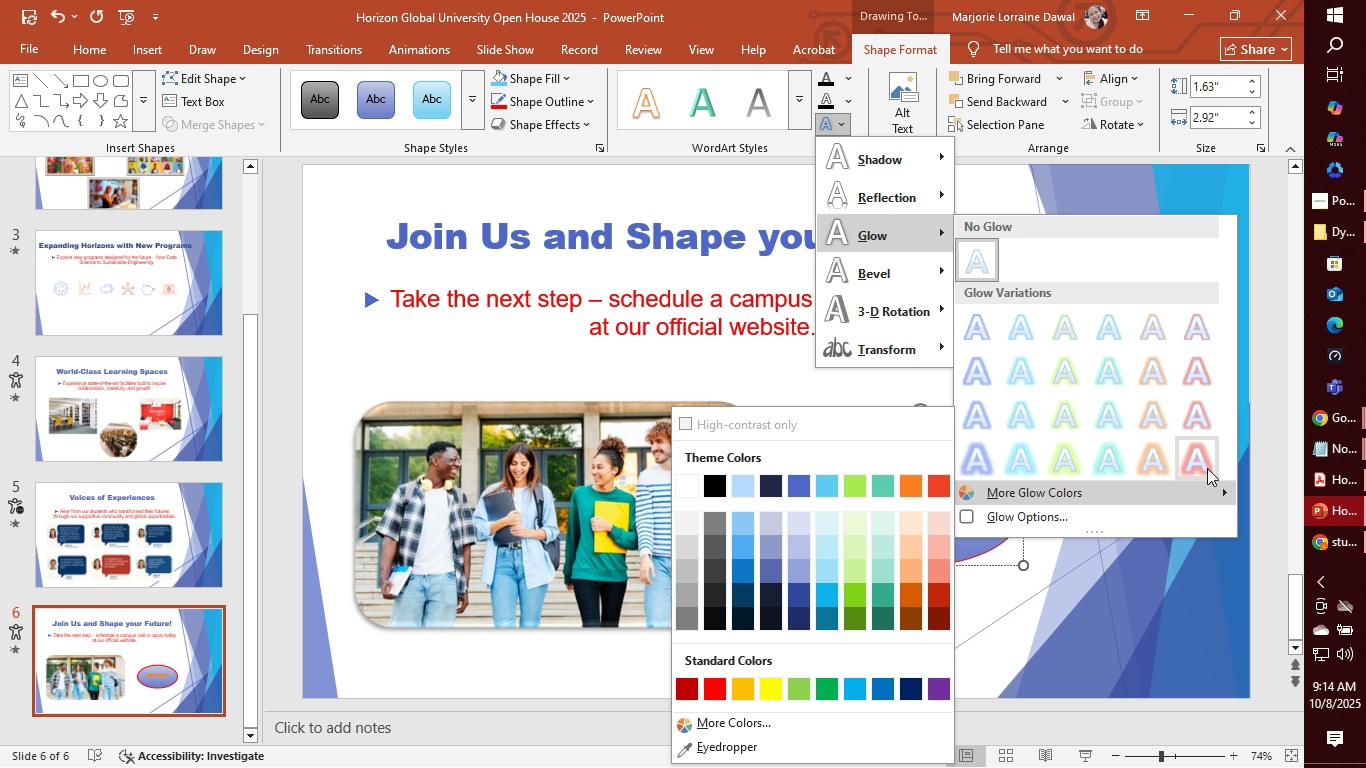 
scroll: coordinate [1204, 445], scroll_direction: down, amount: 2.0
 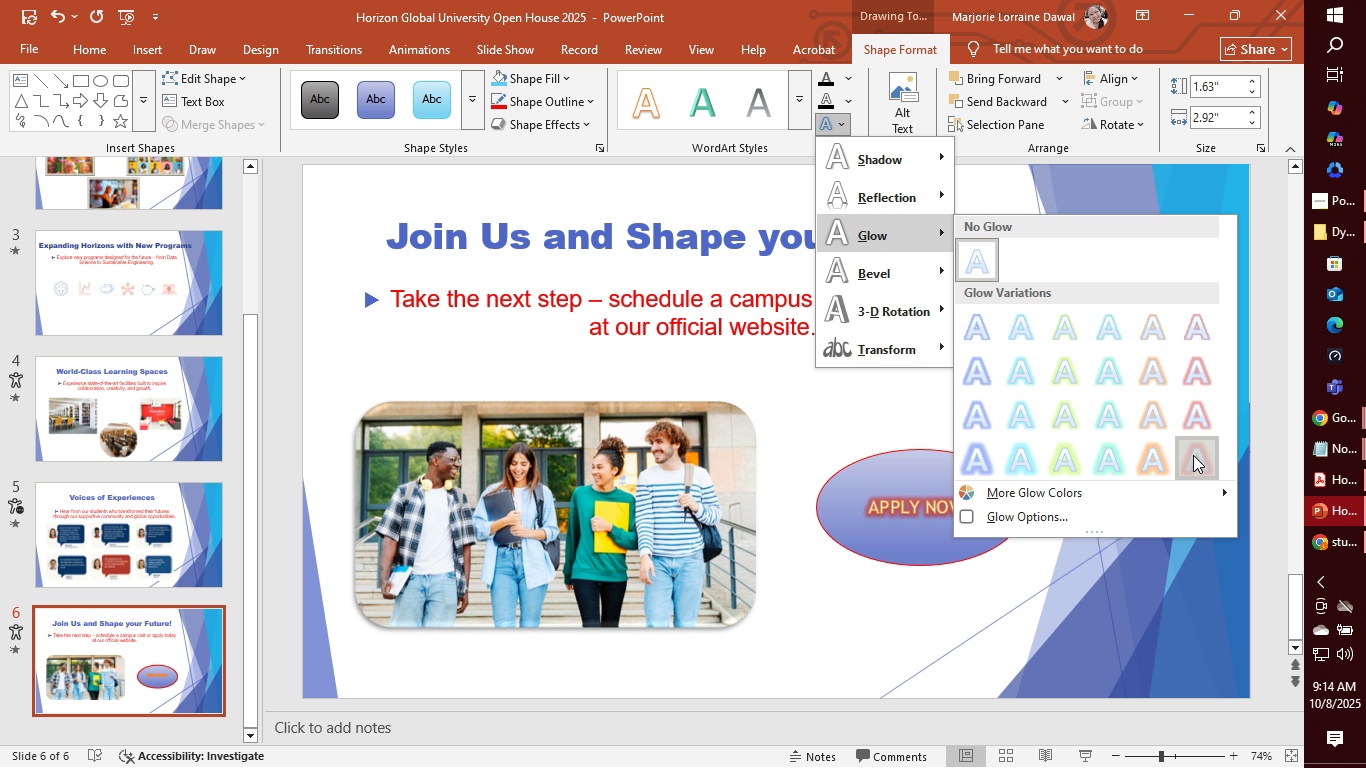 
left_click([1193, 455])
 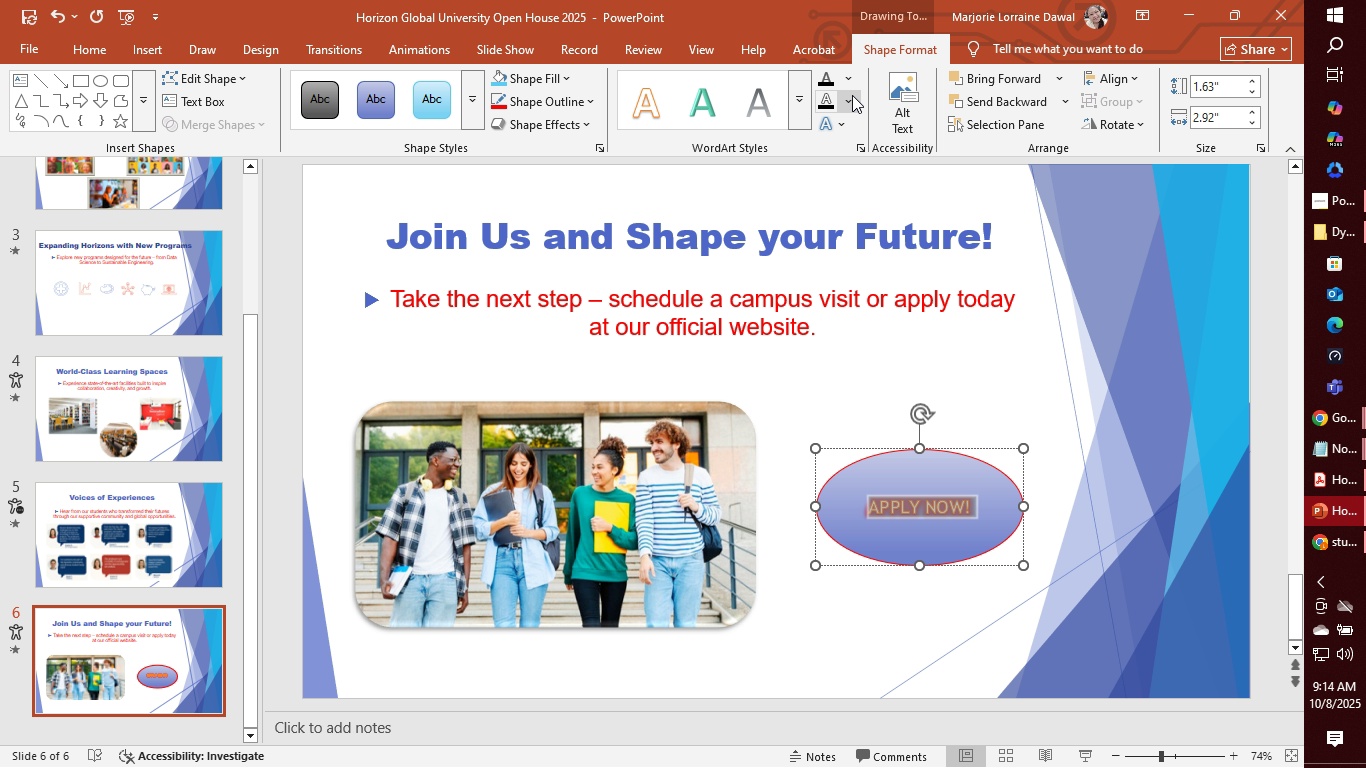 
left_click([852, 95])
 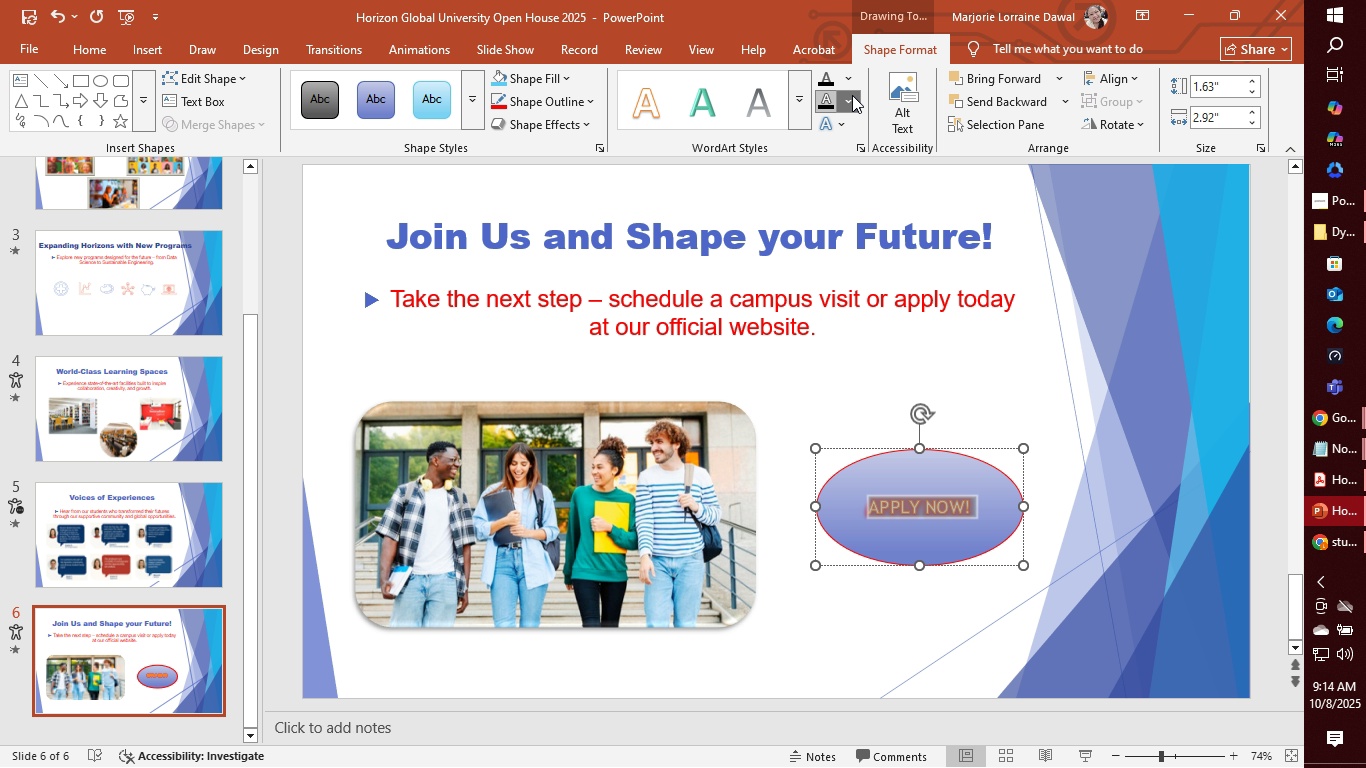 
left_click([852, 95])
 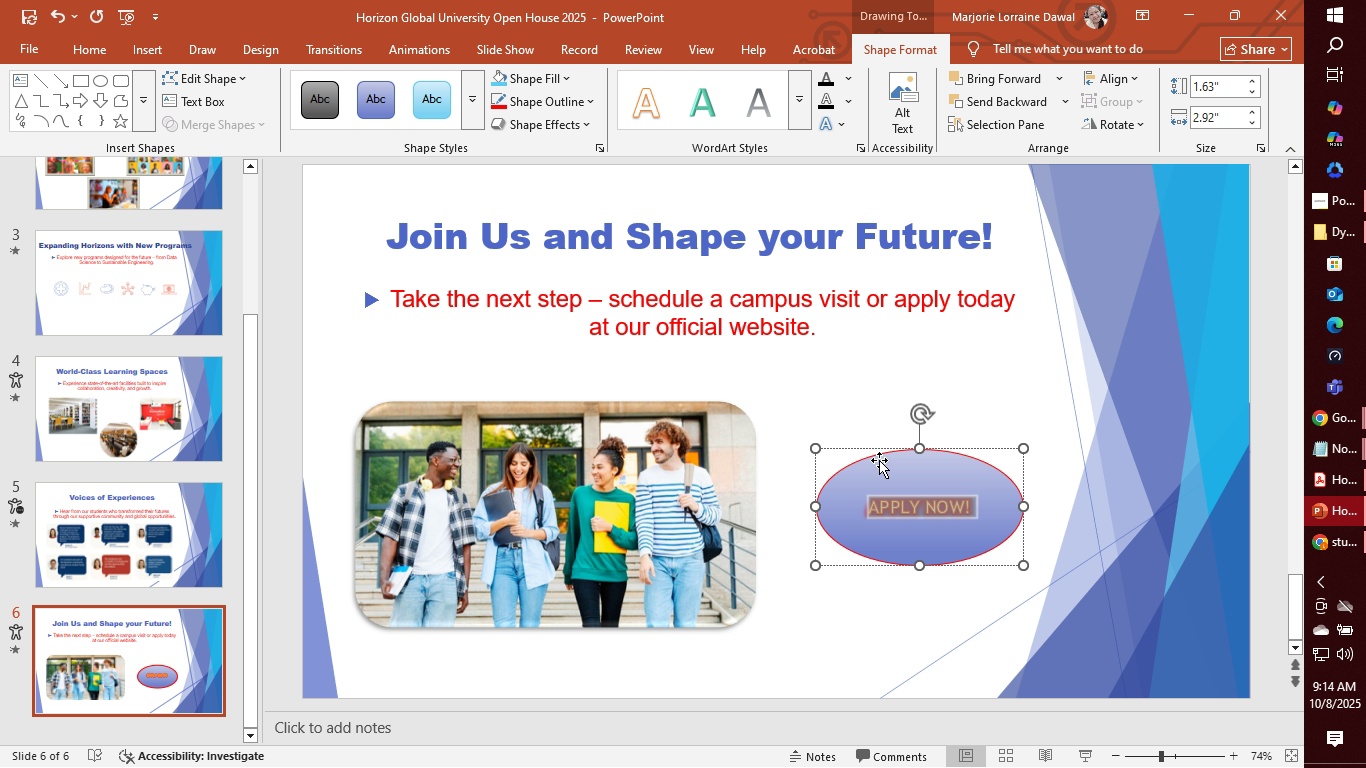 
left_click([938, 505])